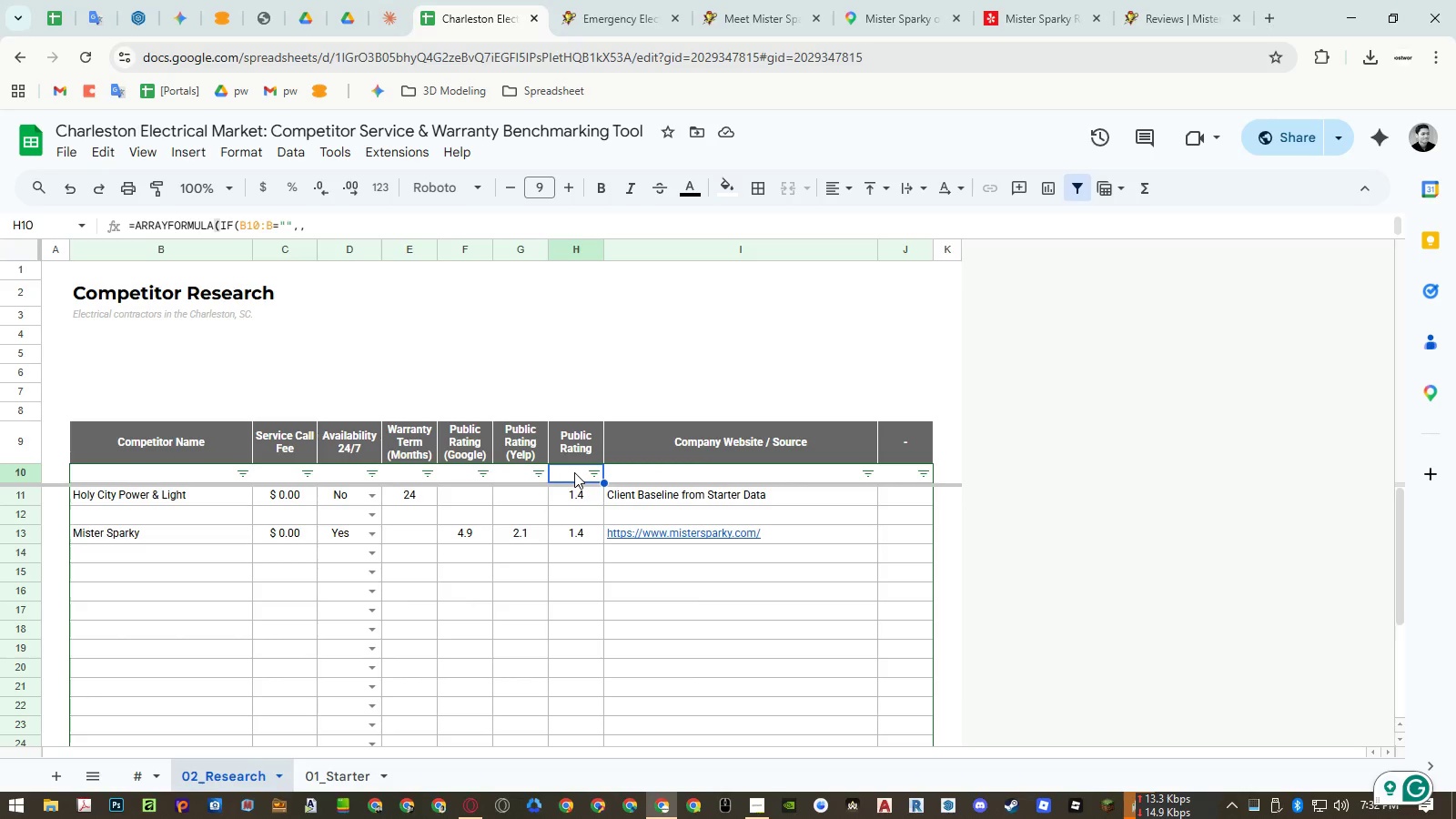 
double_click([574, 472])
 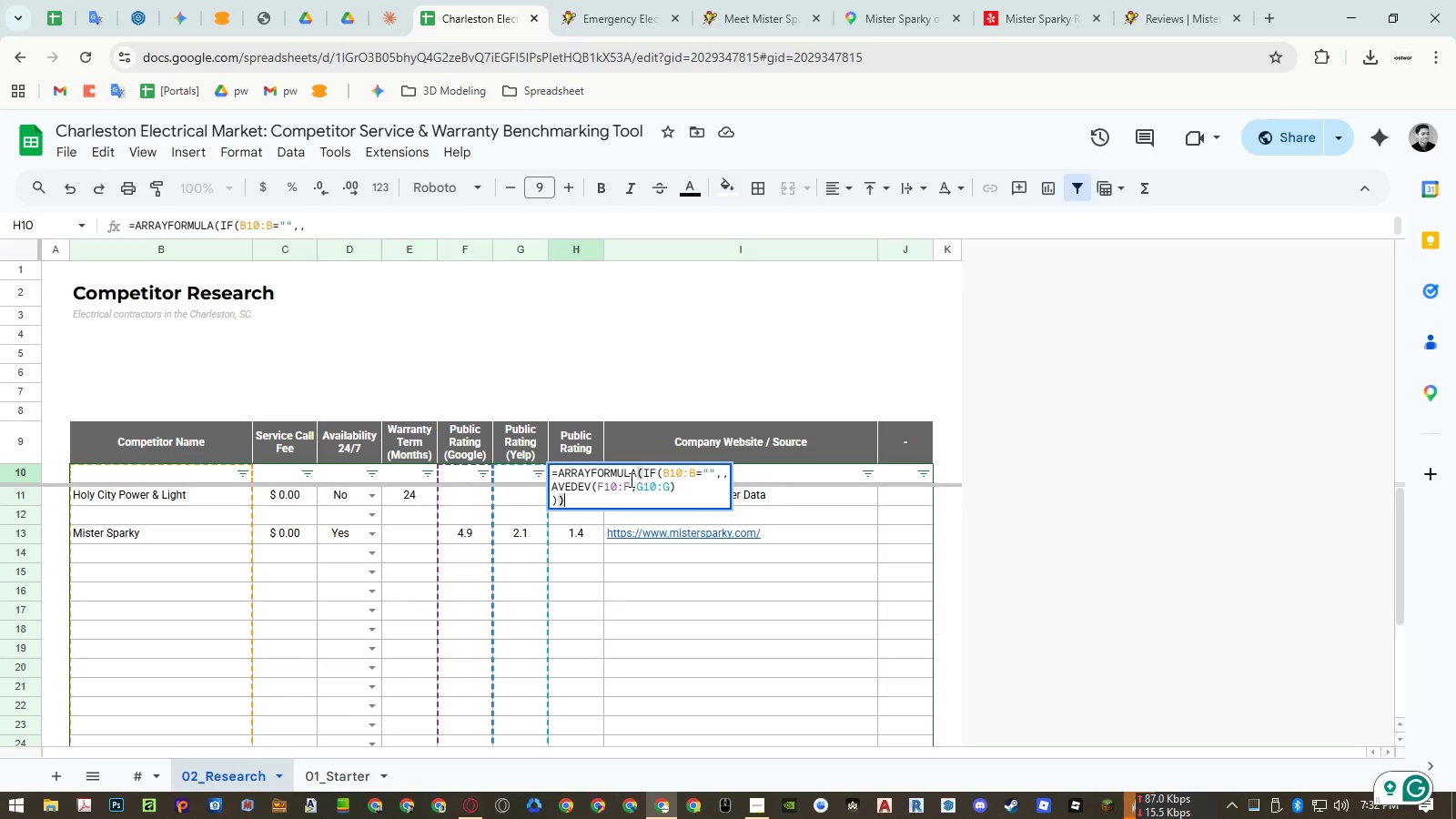 
key(Escape)
 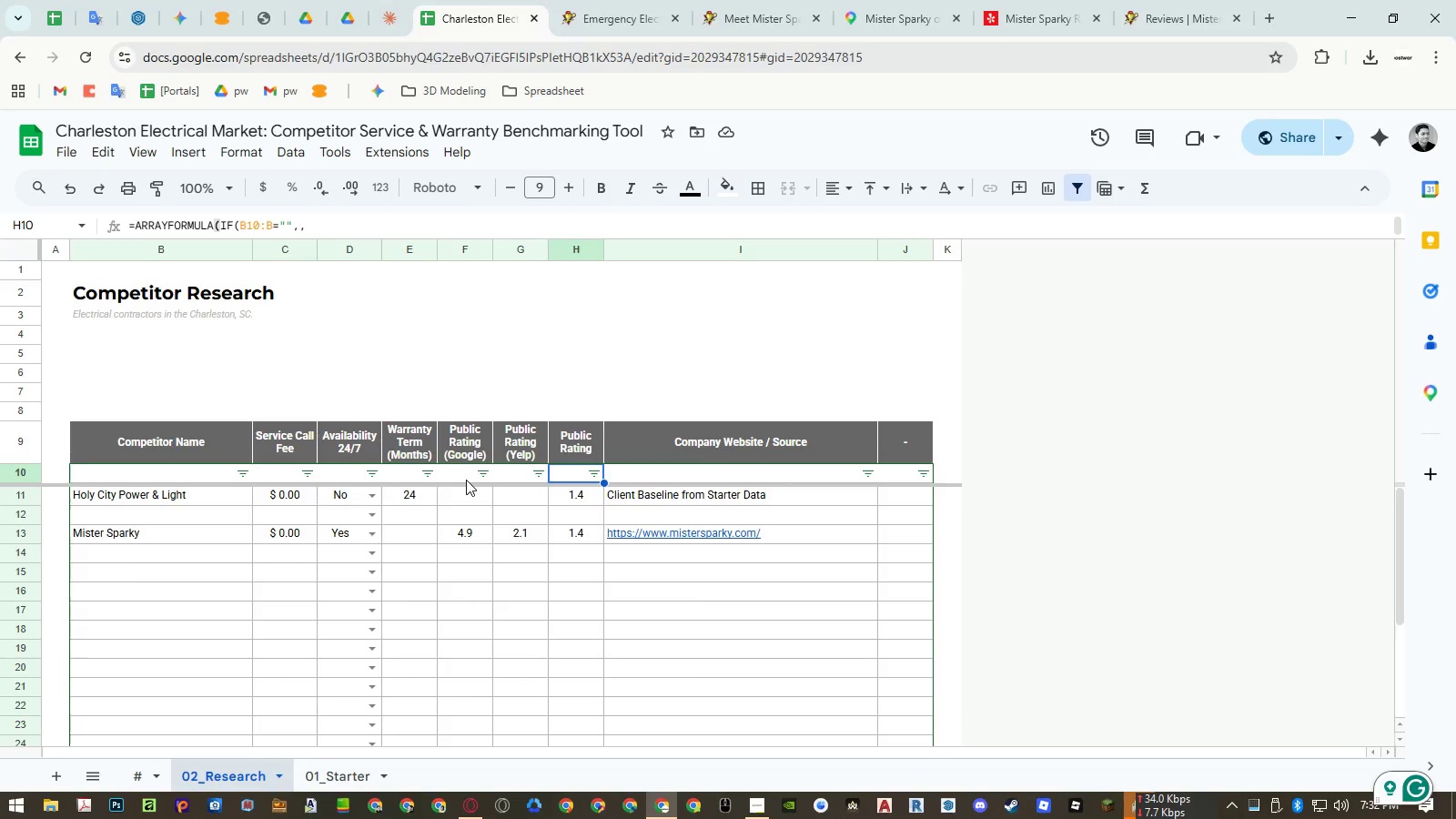 
left_click([463, 479])
 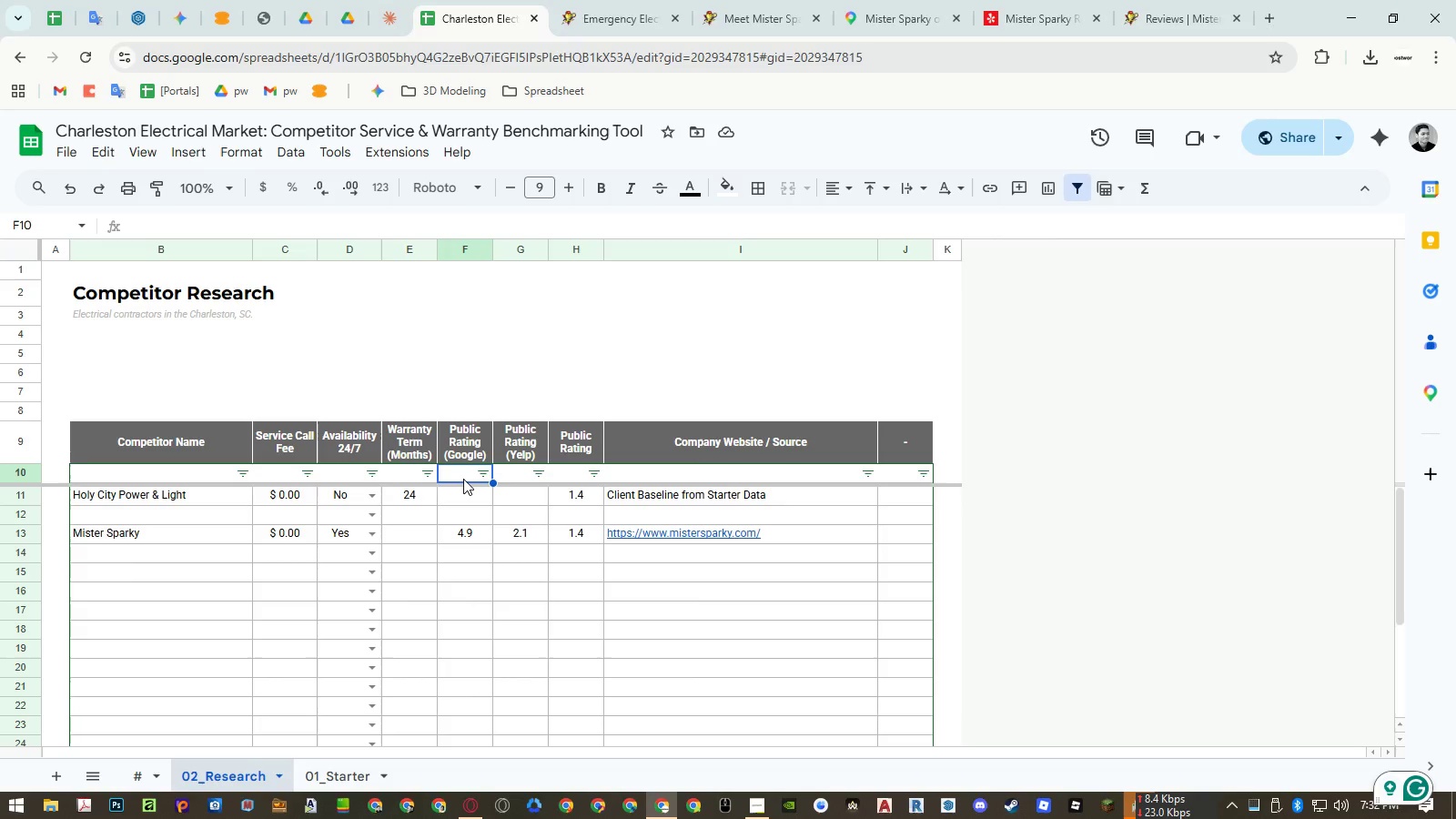 
type(=avera)
 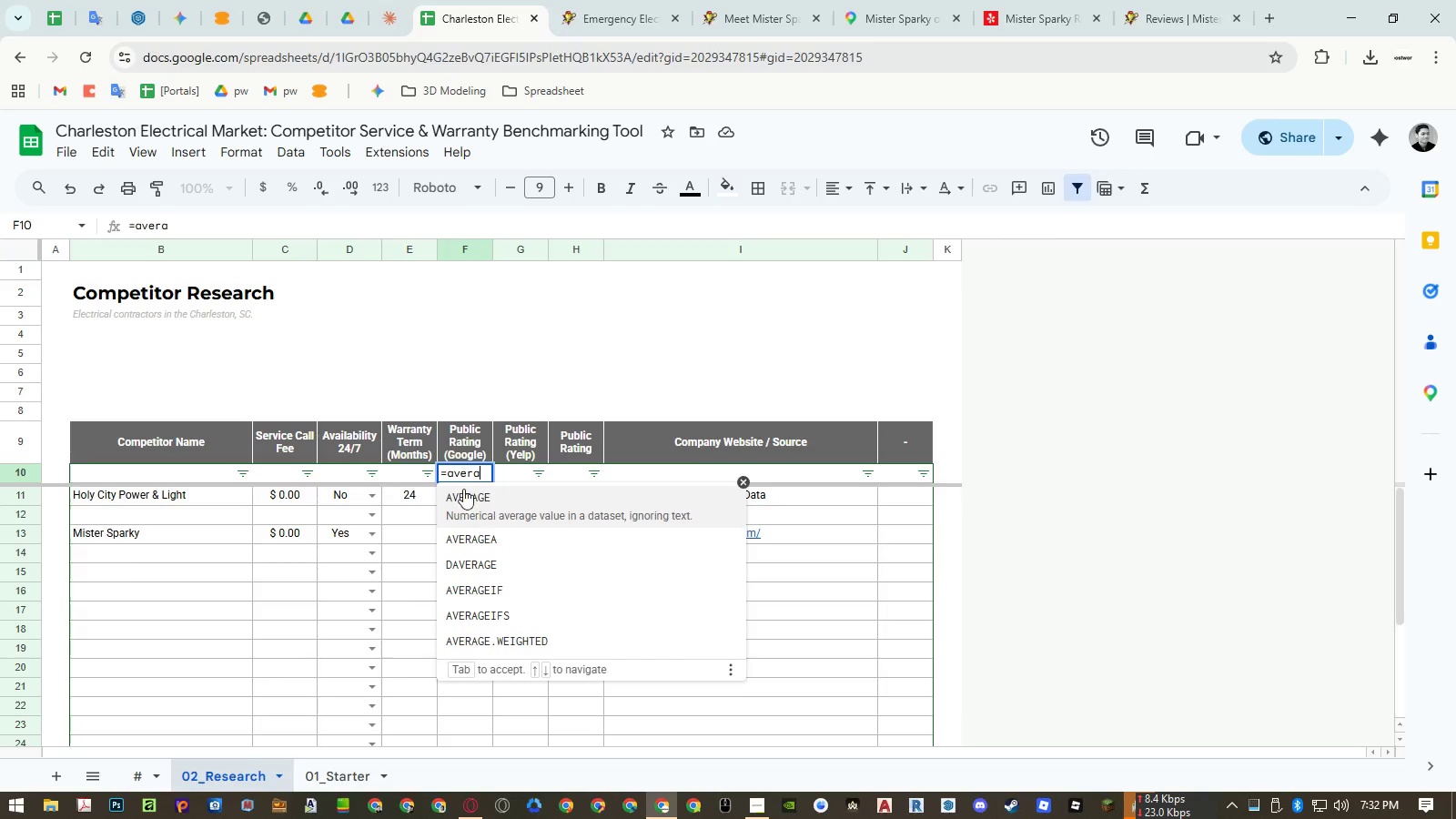 
left_click([464, 494])
 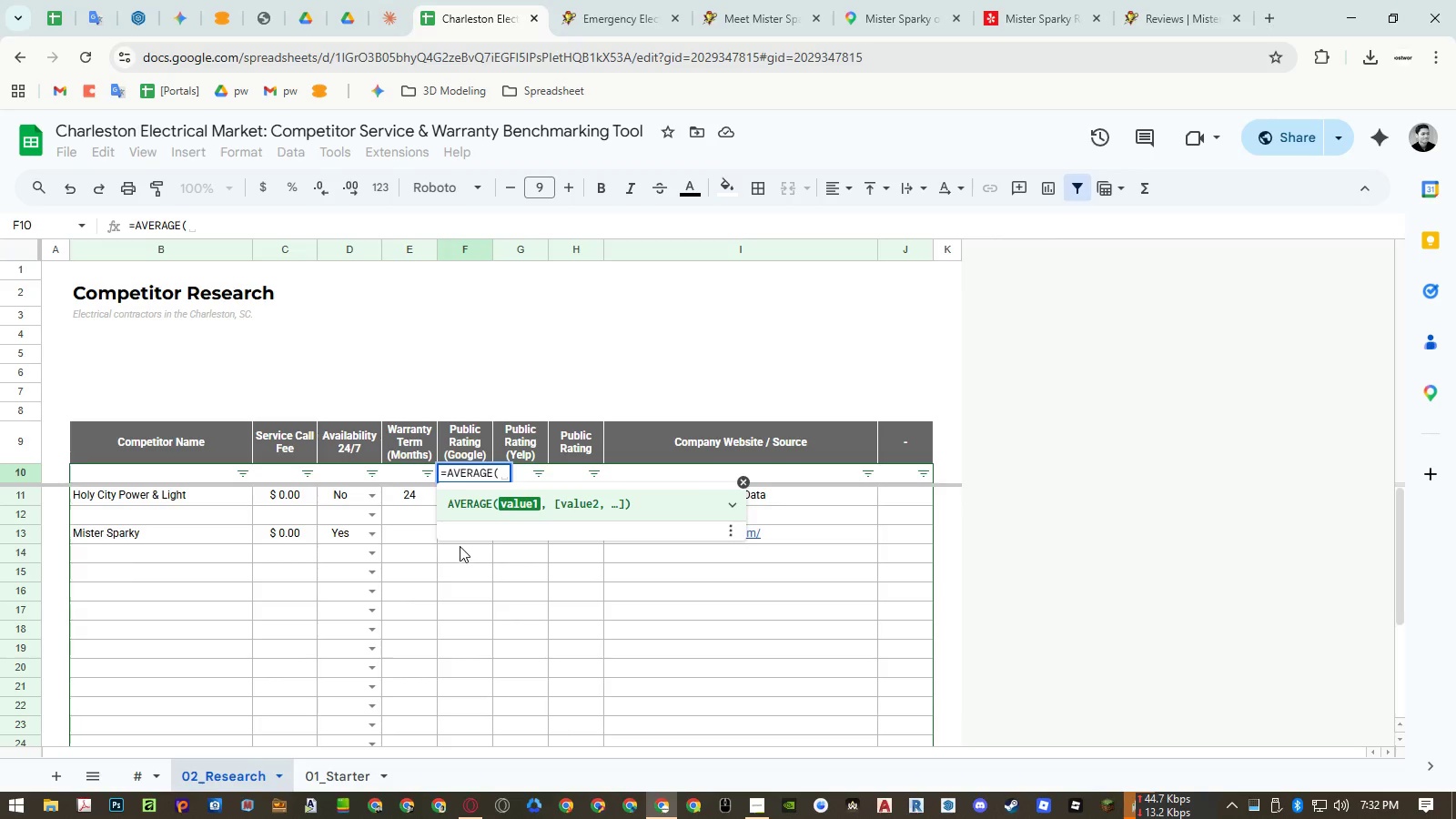 
left_click_drag(start_coordinate=[454, 541], to_coordinate=[502, 540])
 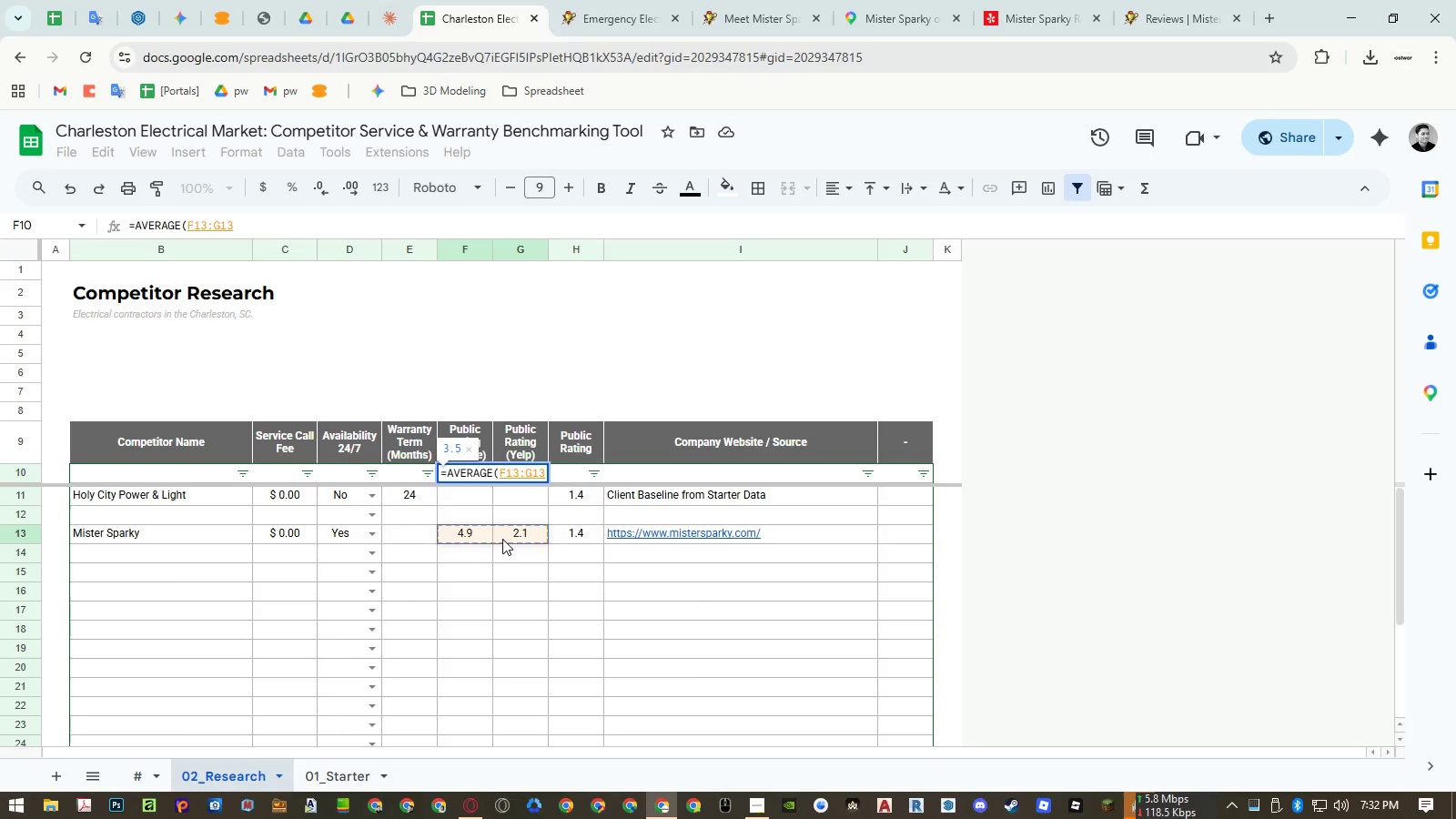 
hold_key(key=Enter, duration=6.94)
 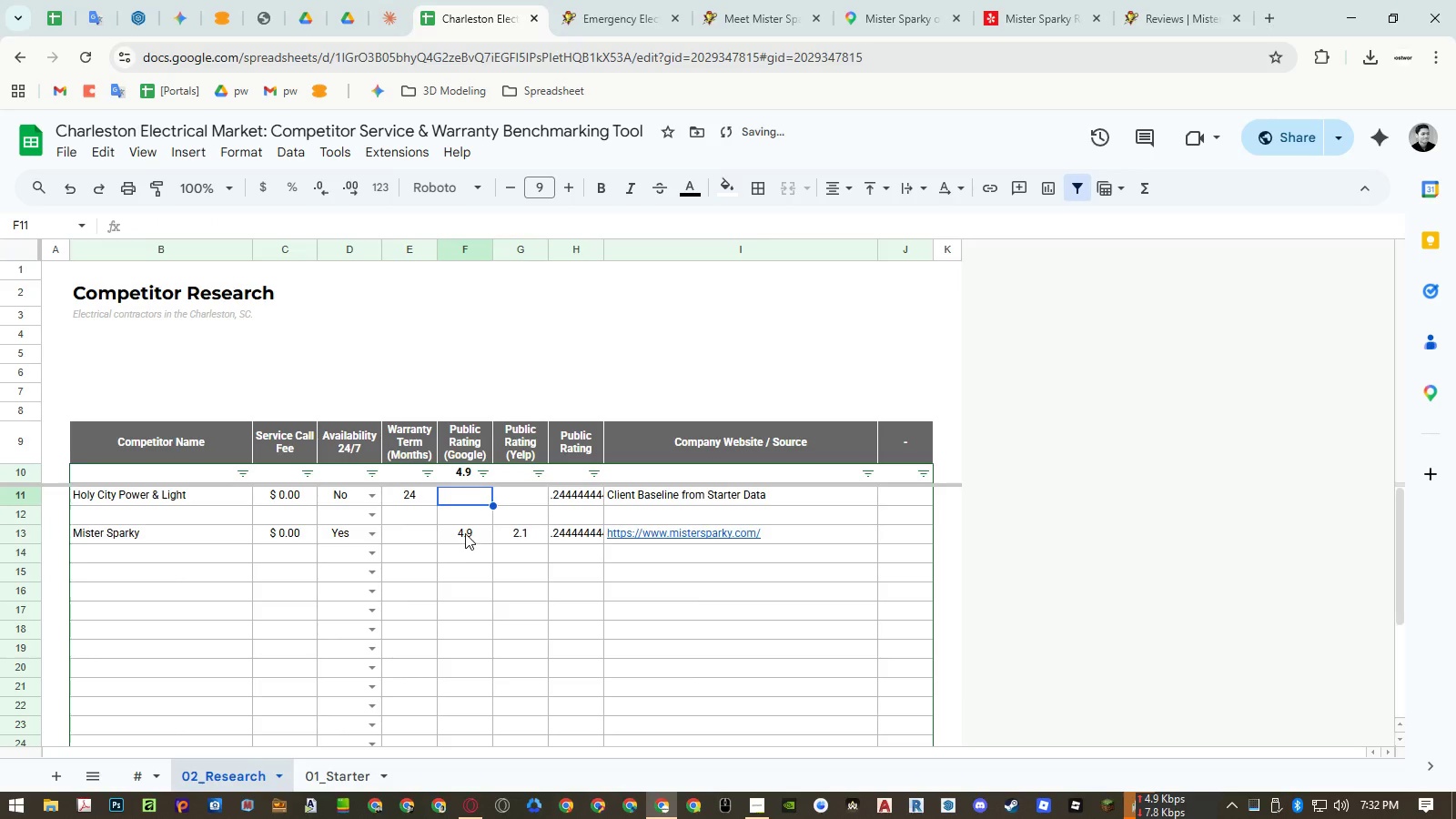 
double_click([458, 479])
 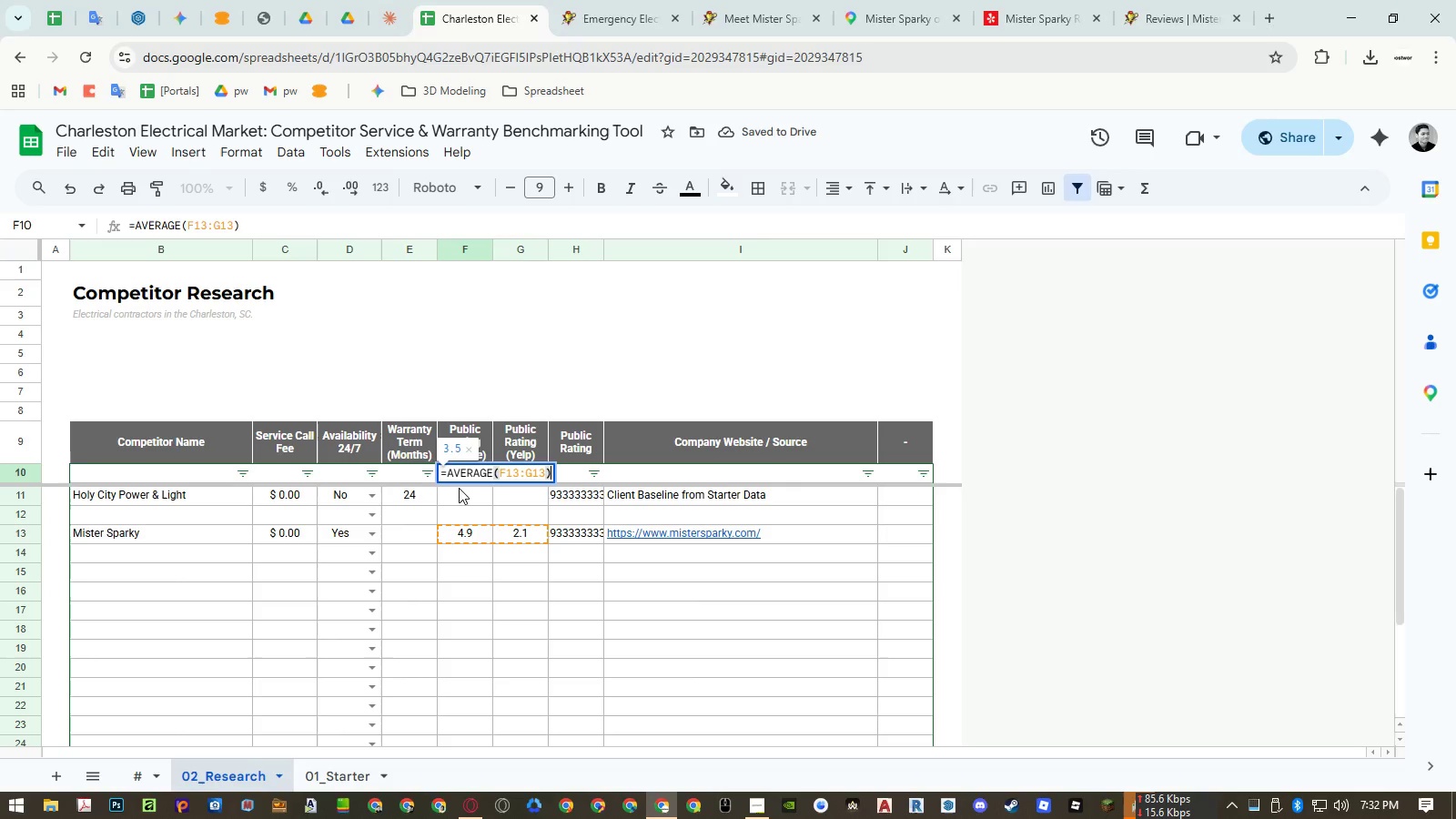 
double_click([509, 477])
 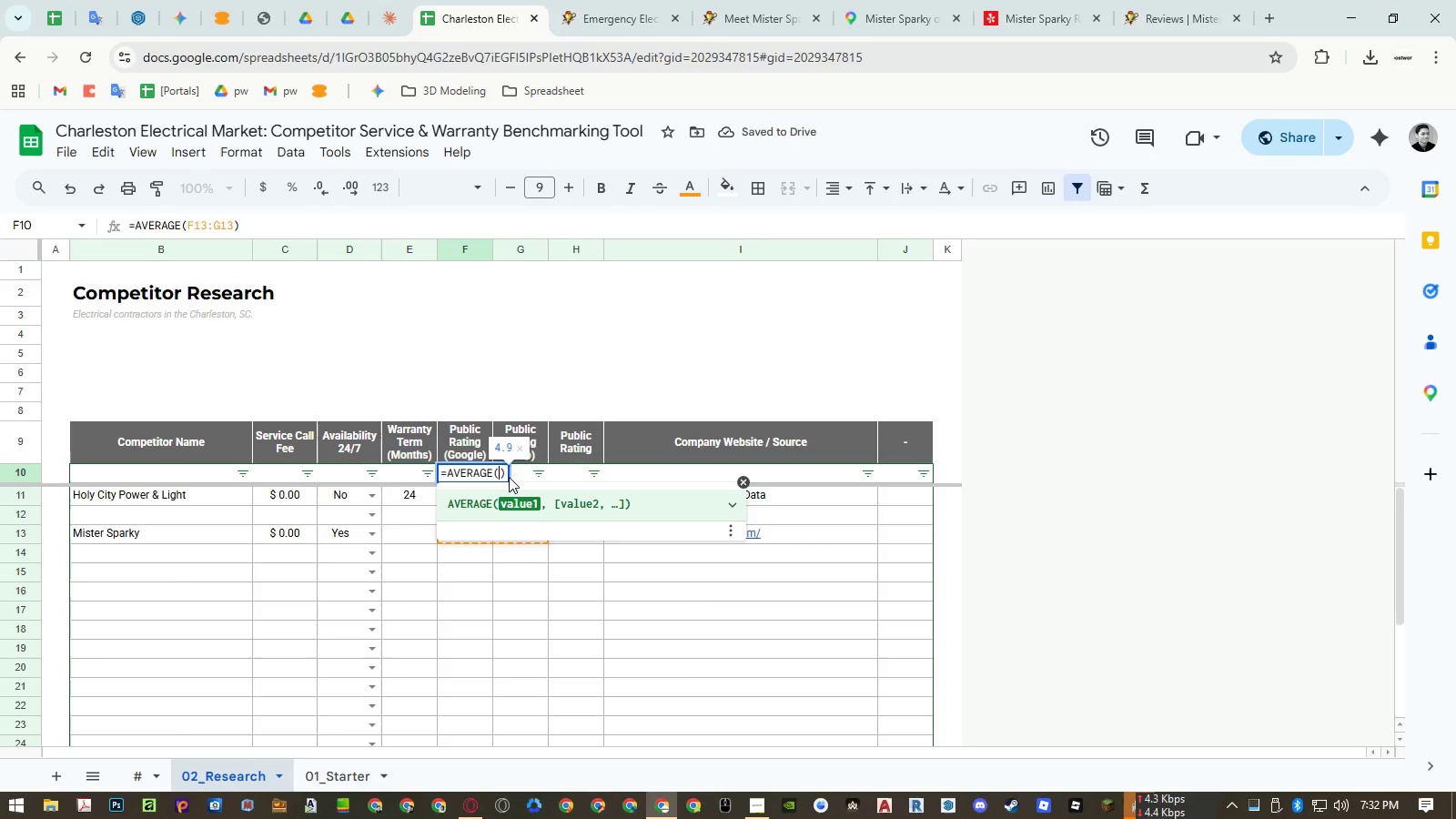 
key(Backspace)
 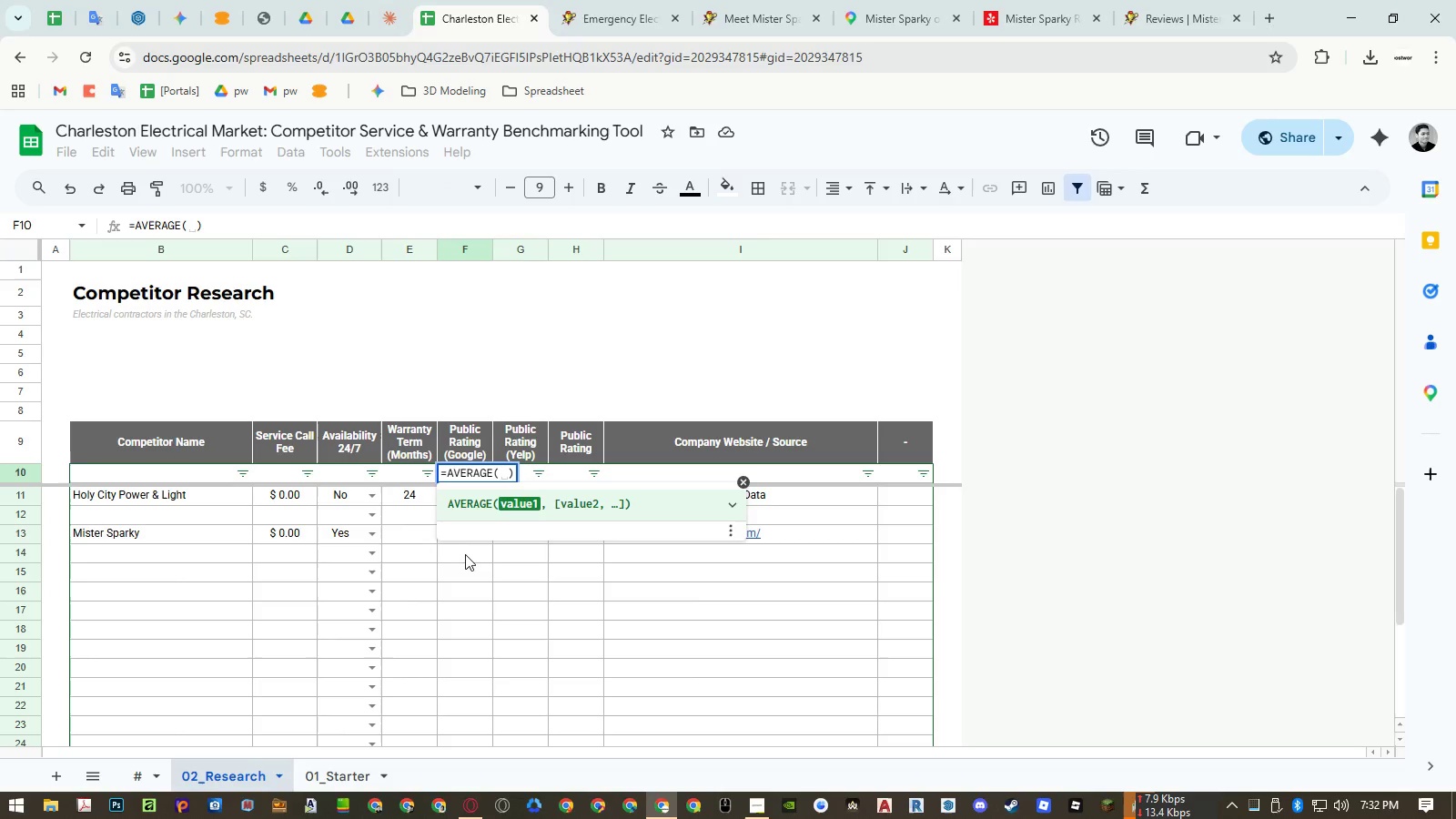 
left_click_drag(start_coordinate=[463, 577], to_coordinate=[465, 535])
 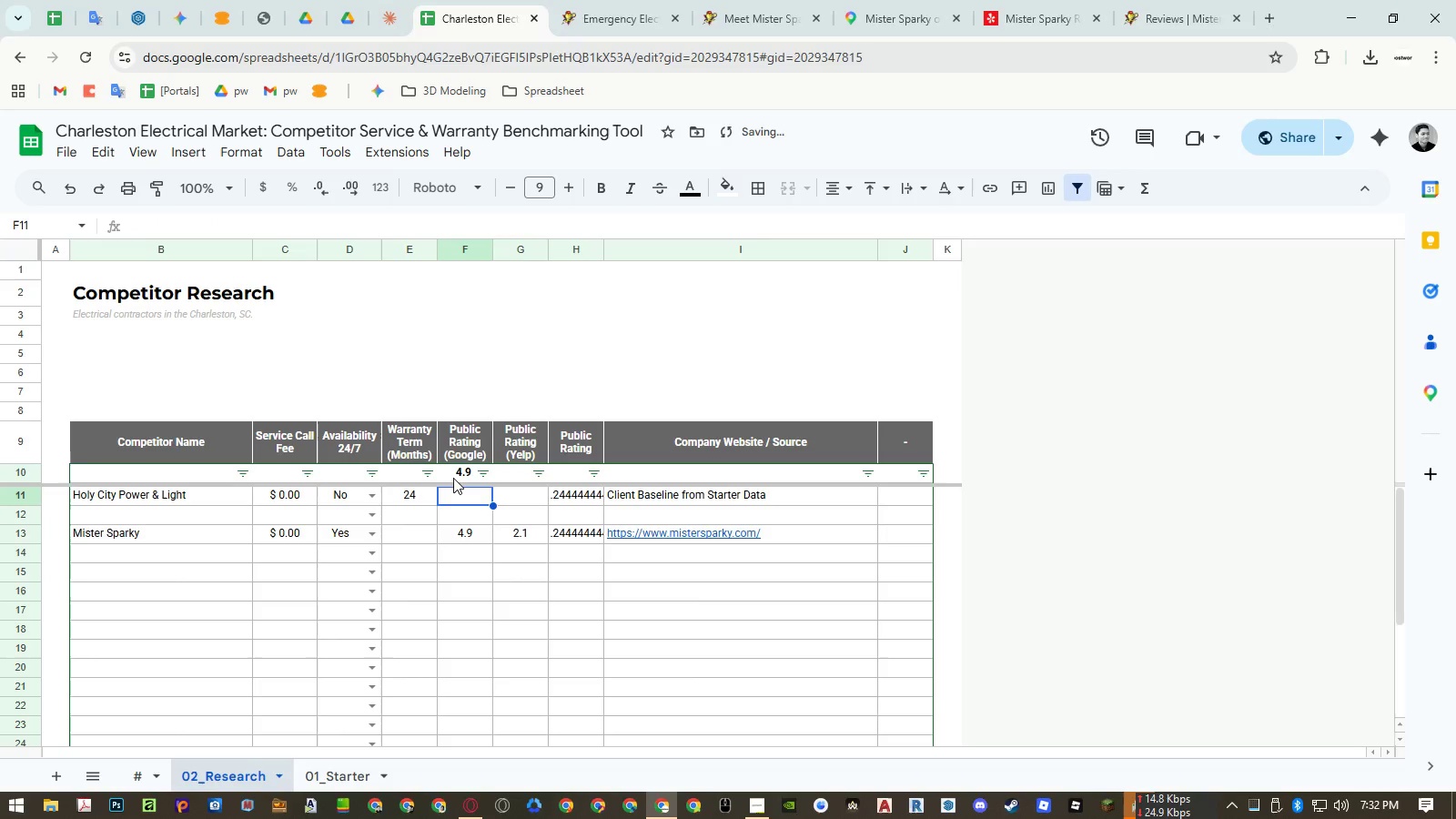 
left_click([453, 474])
 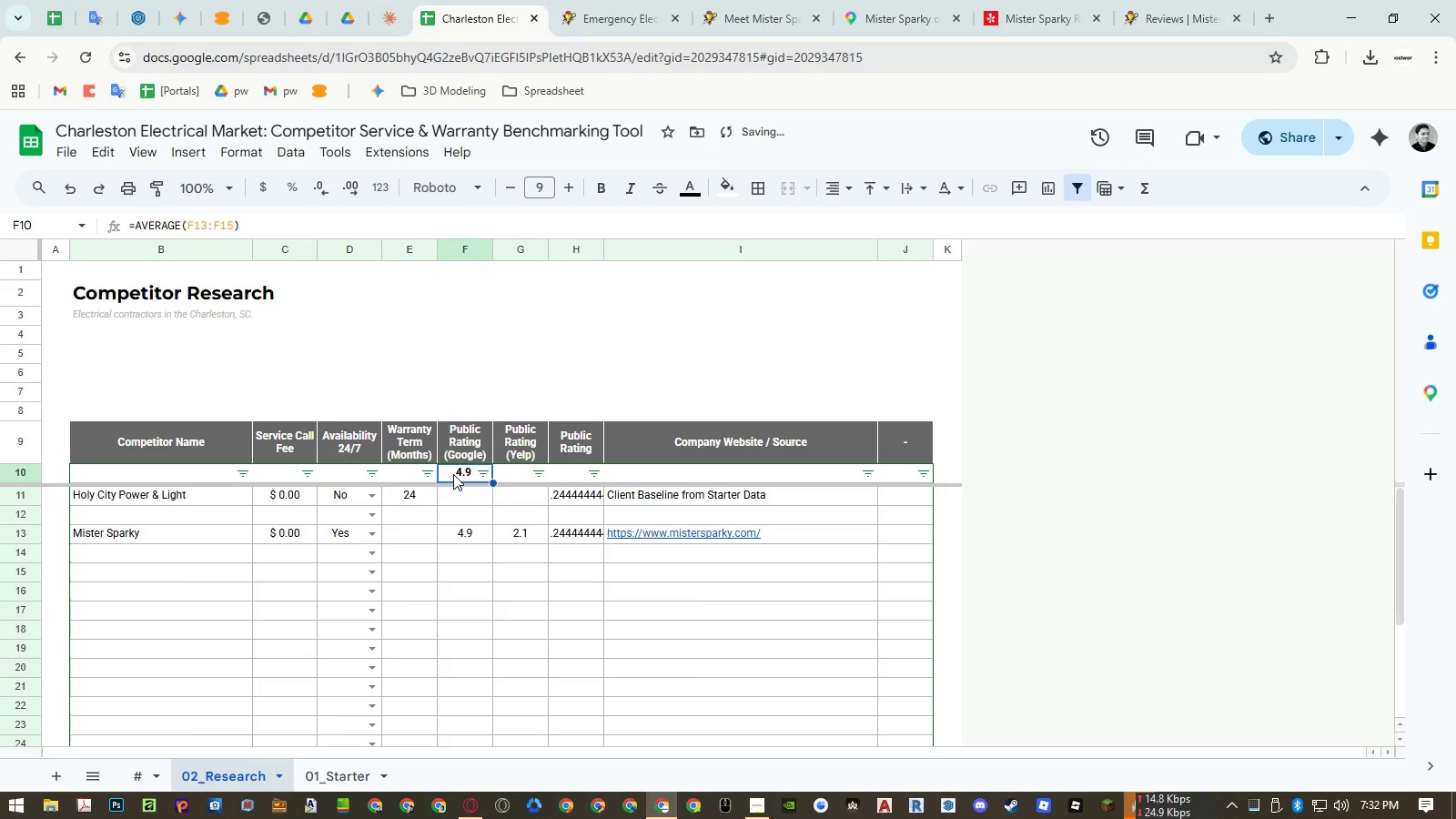 
key(Delete)
 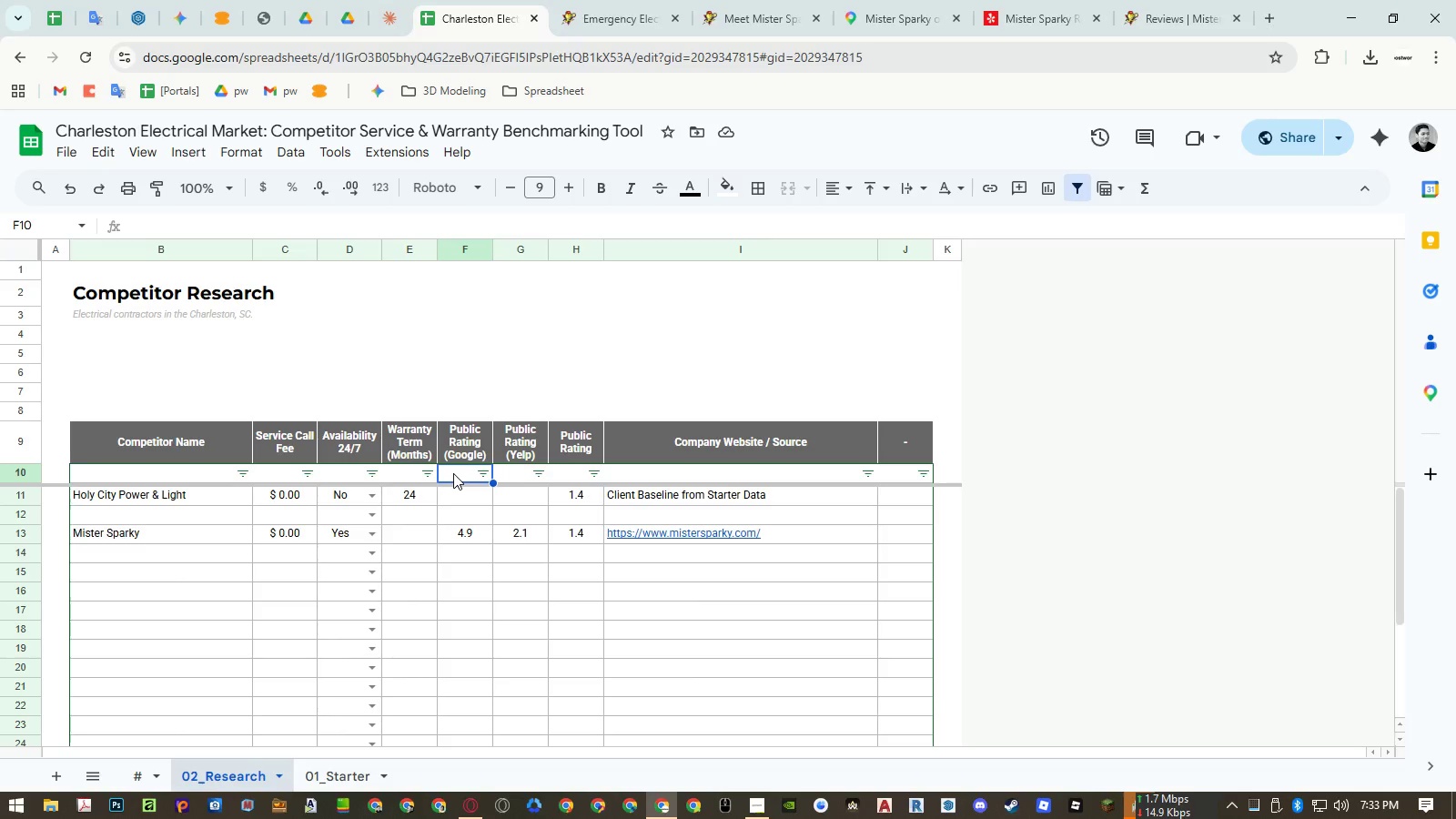 
wait(50.74)
 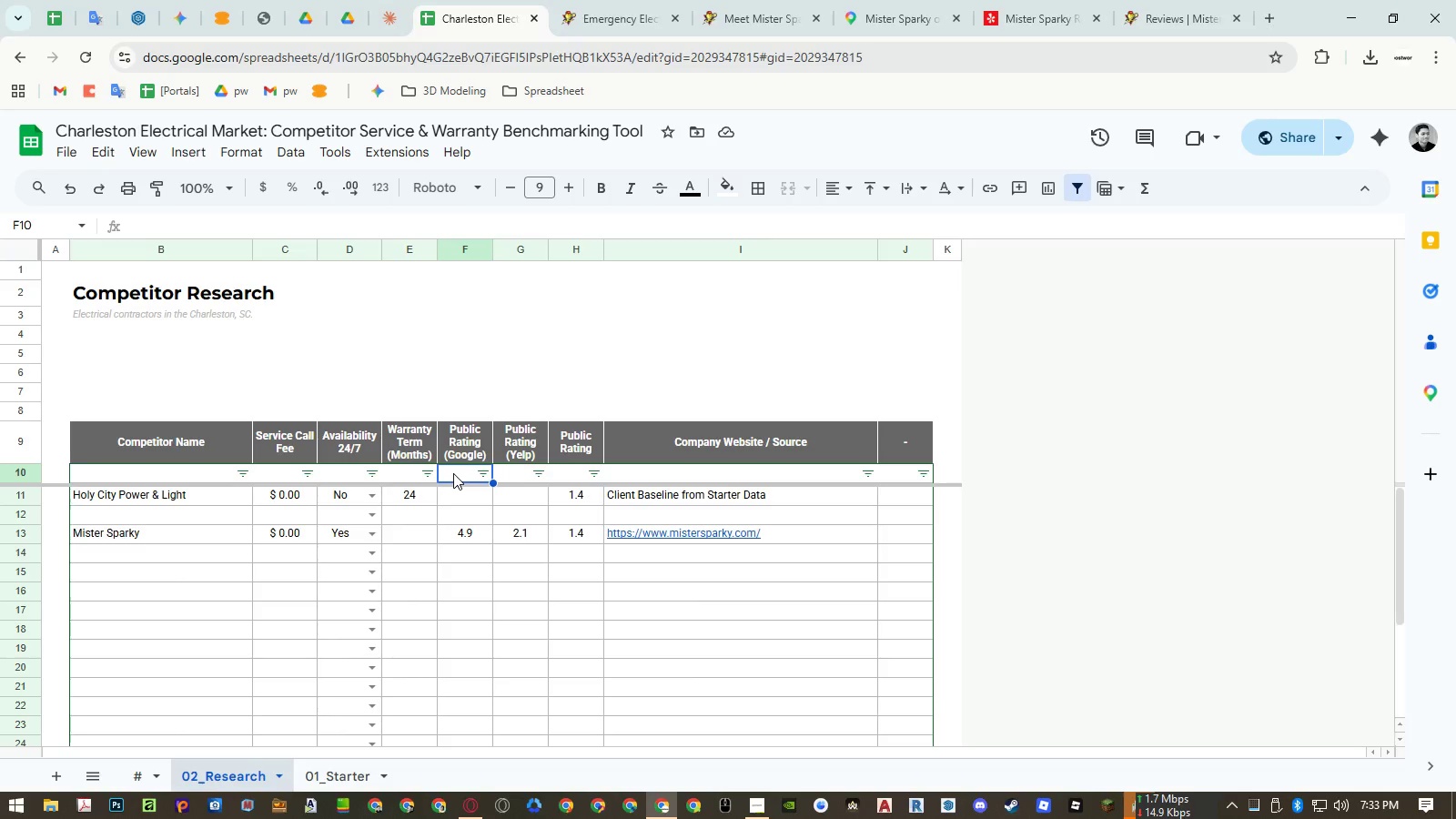 
left_click([571, 470])
 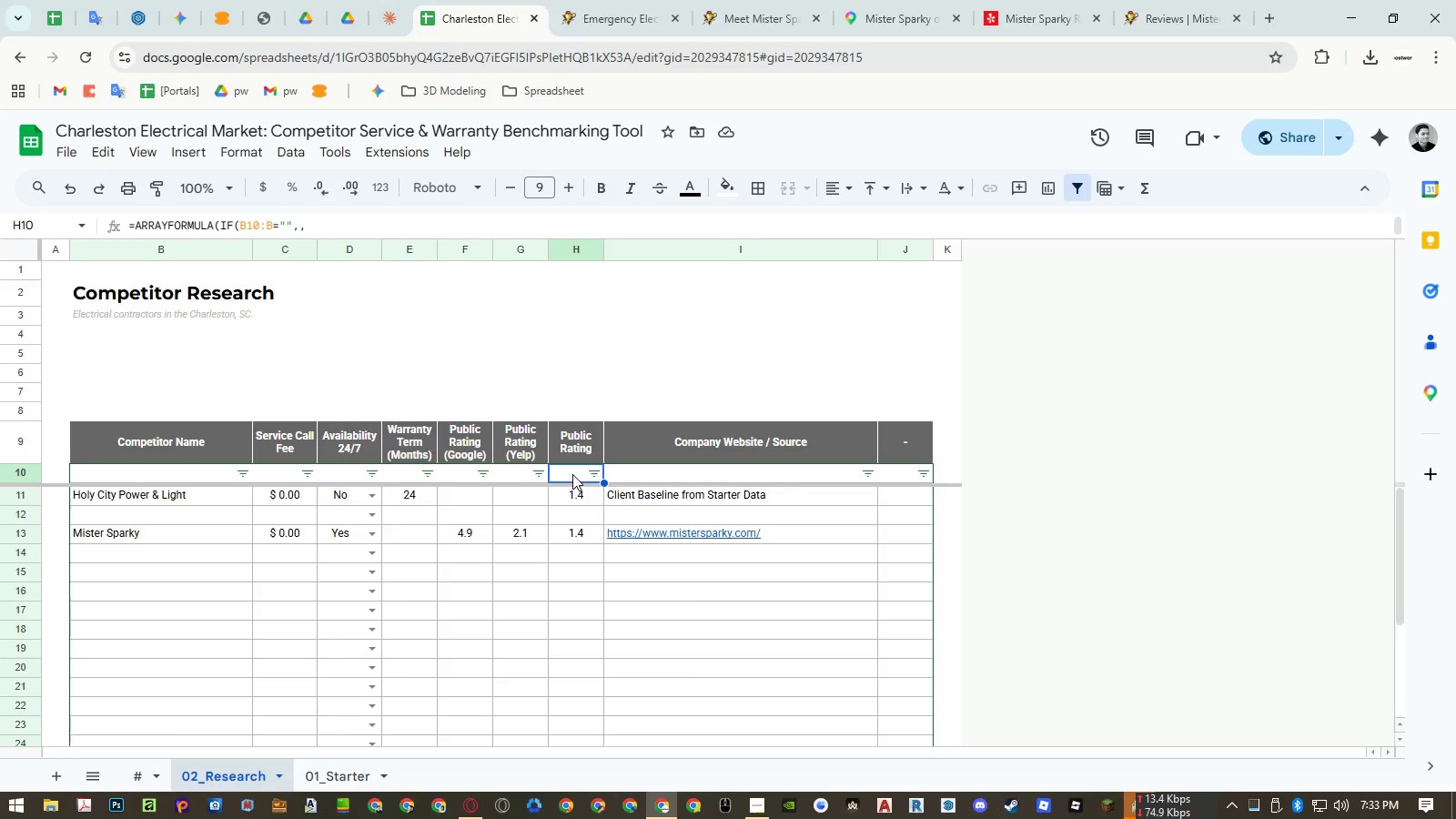 
double_click([572, 474])
 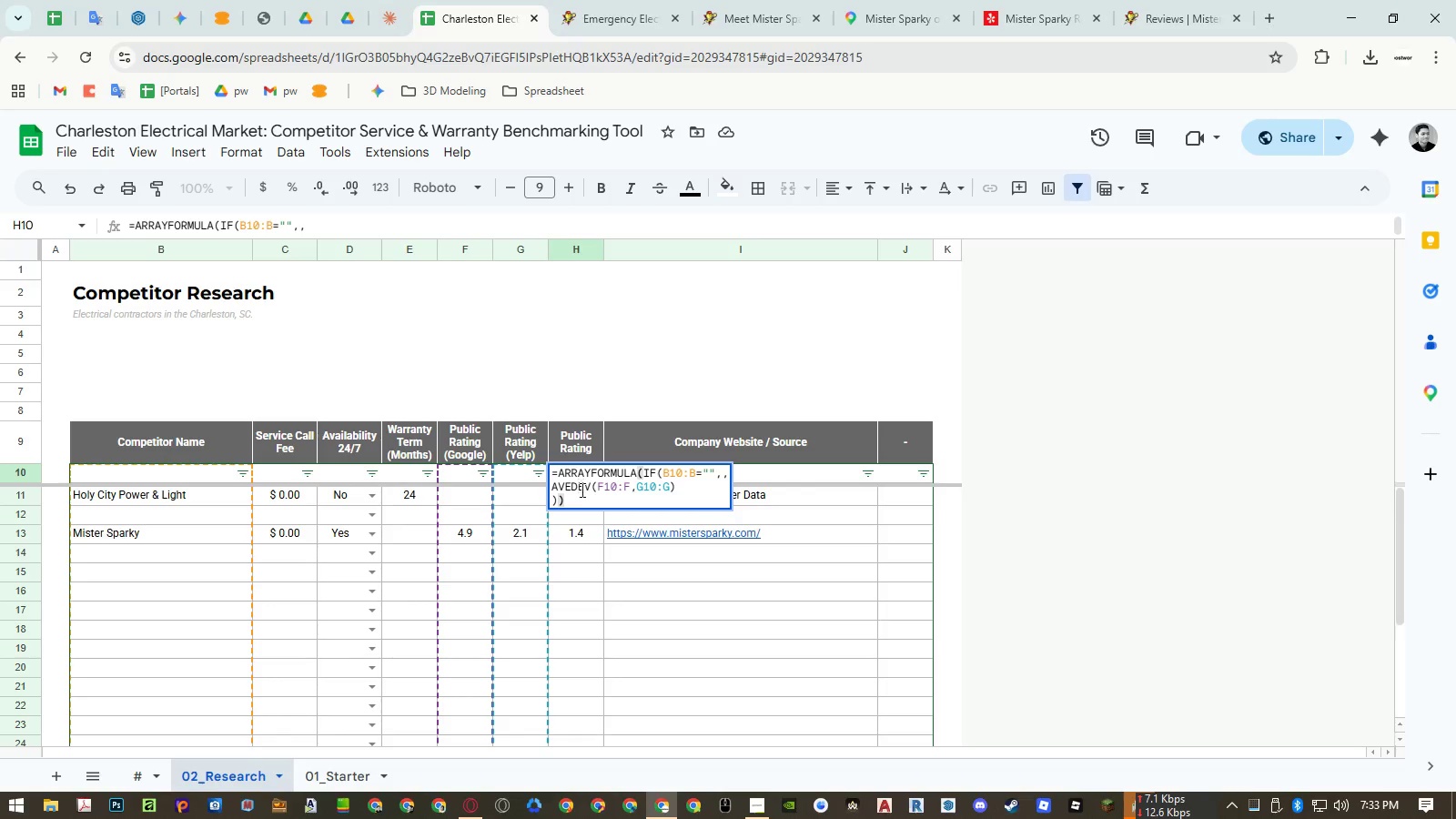 
left_click_drag(start_coordinate=[588, 489], to_coordinate=[572, 488])
 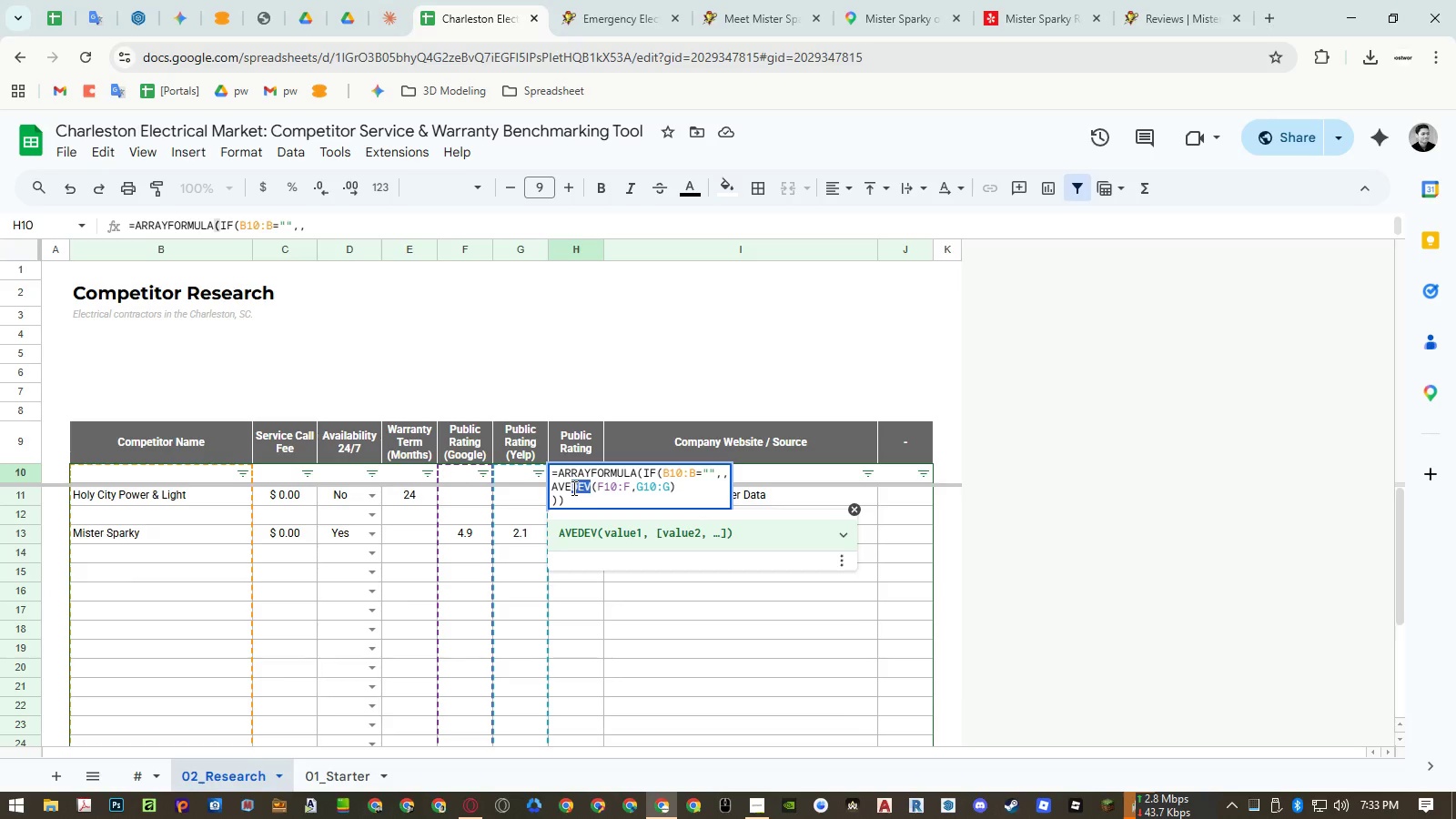 
type(ra)
 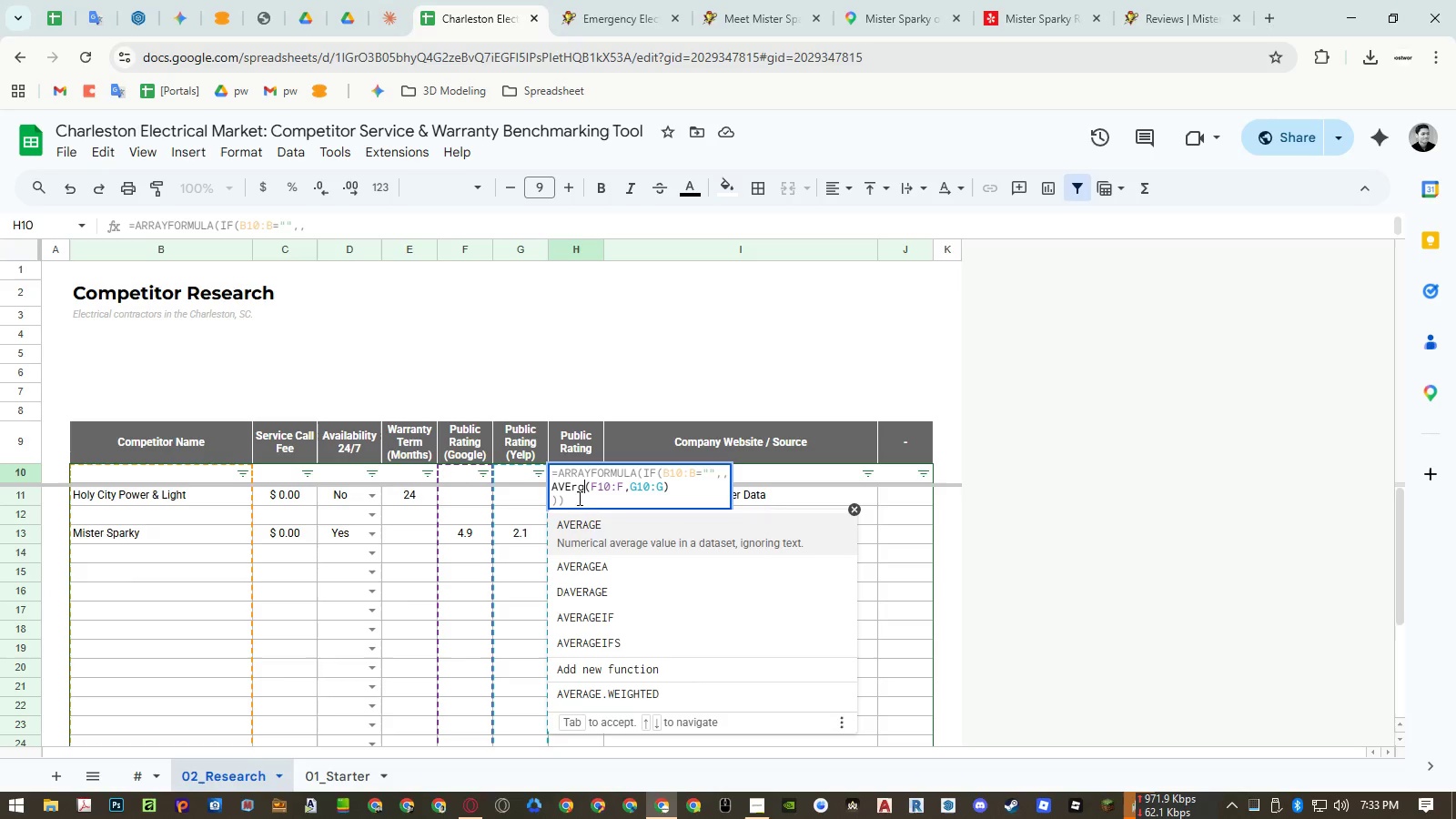 
left_click([581, 520])
 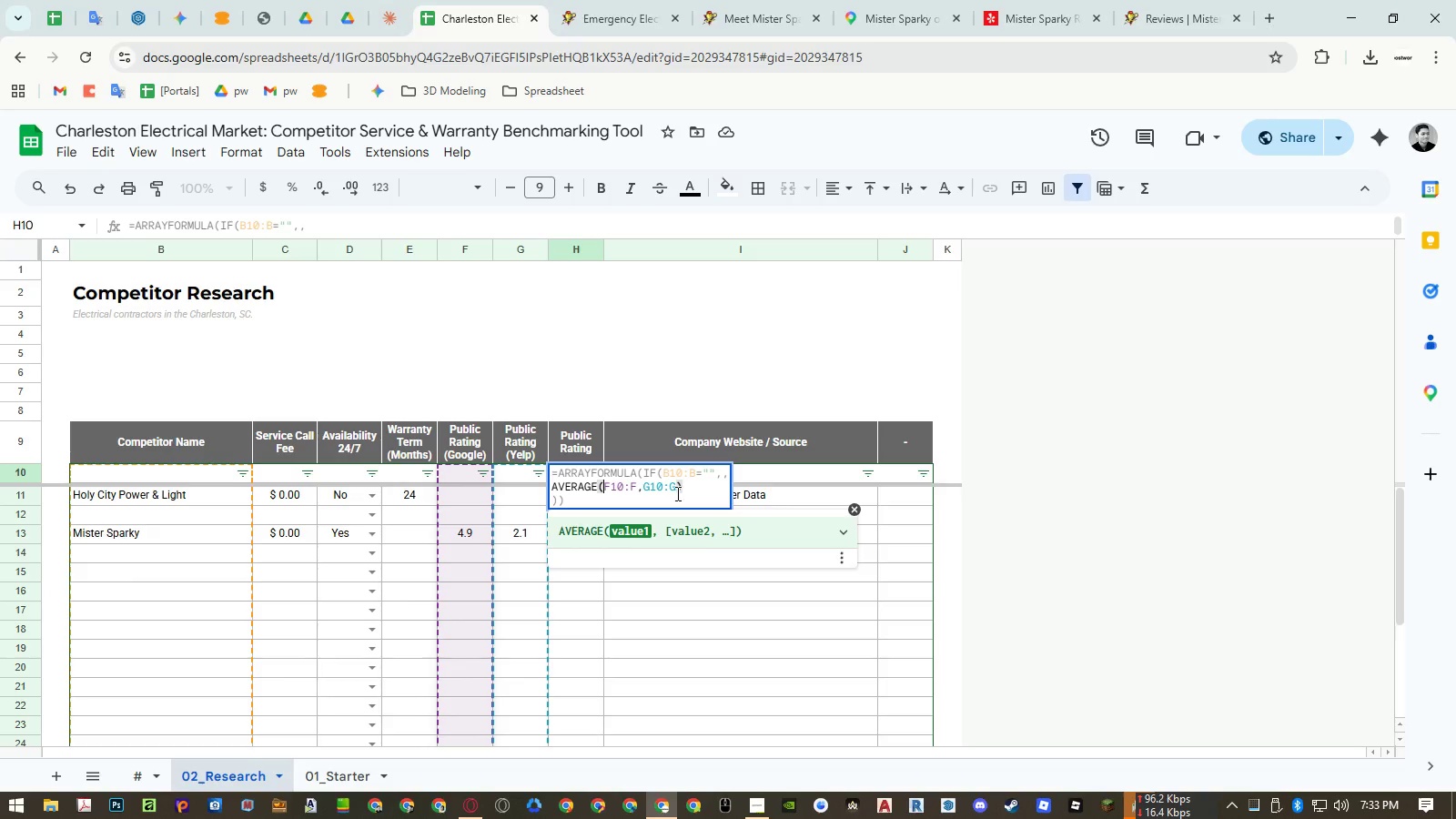 
left_click([691, 486])
 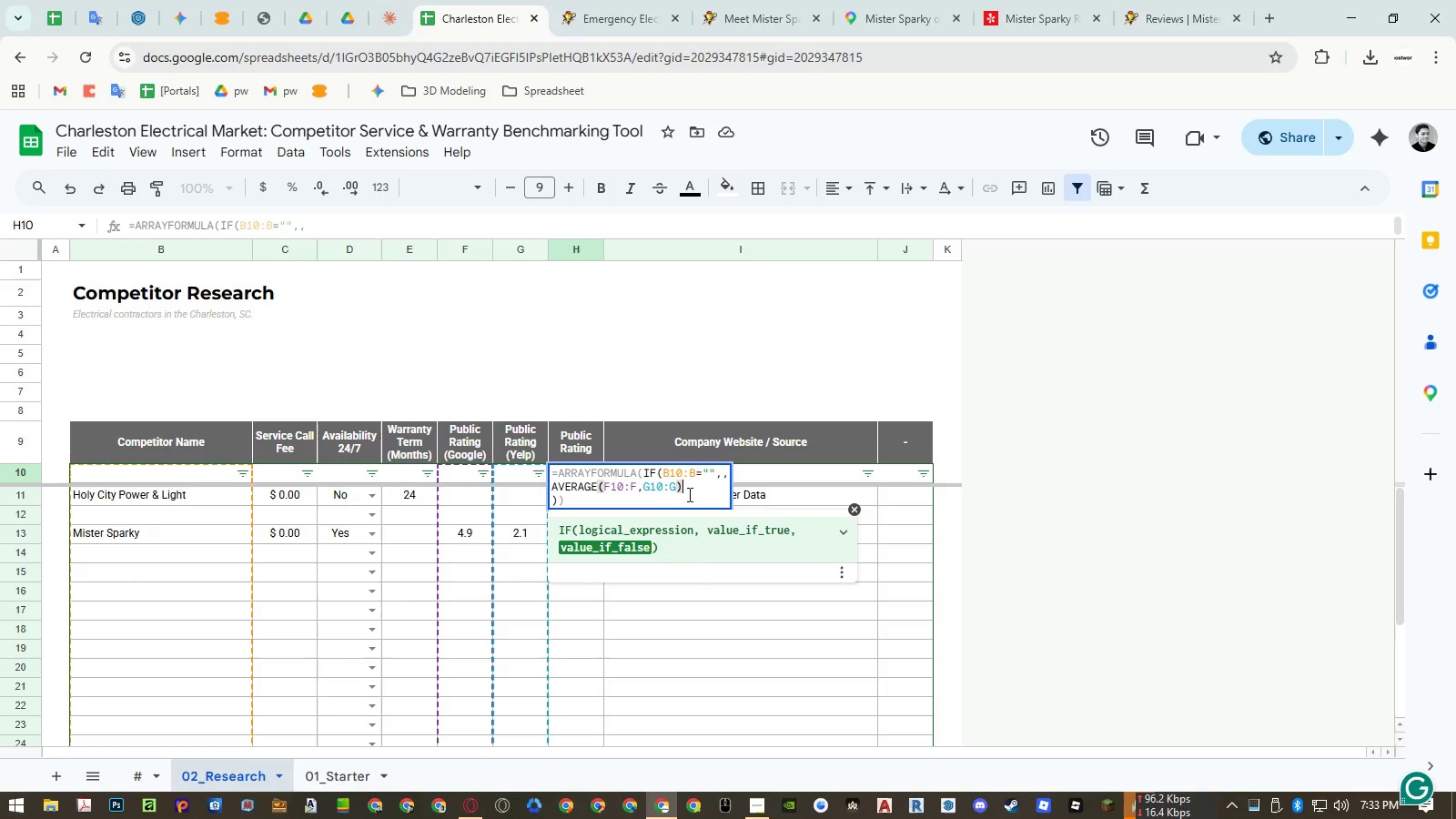 
key(Enter)
 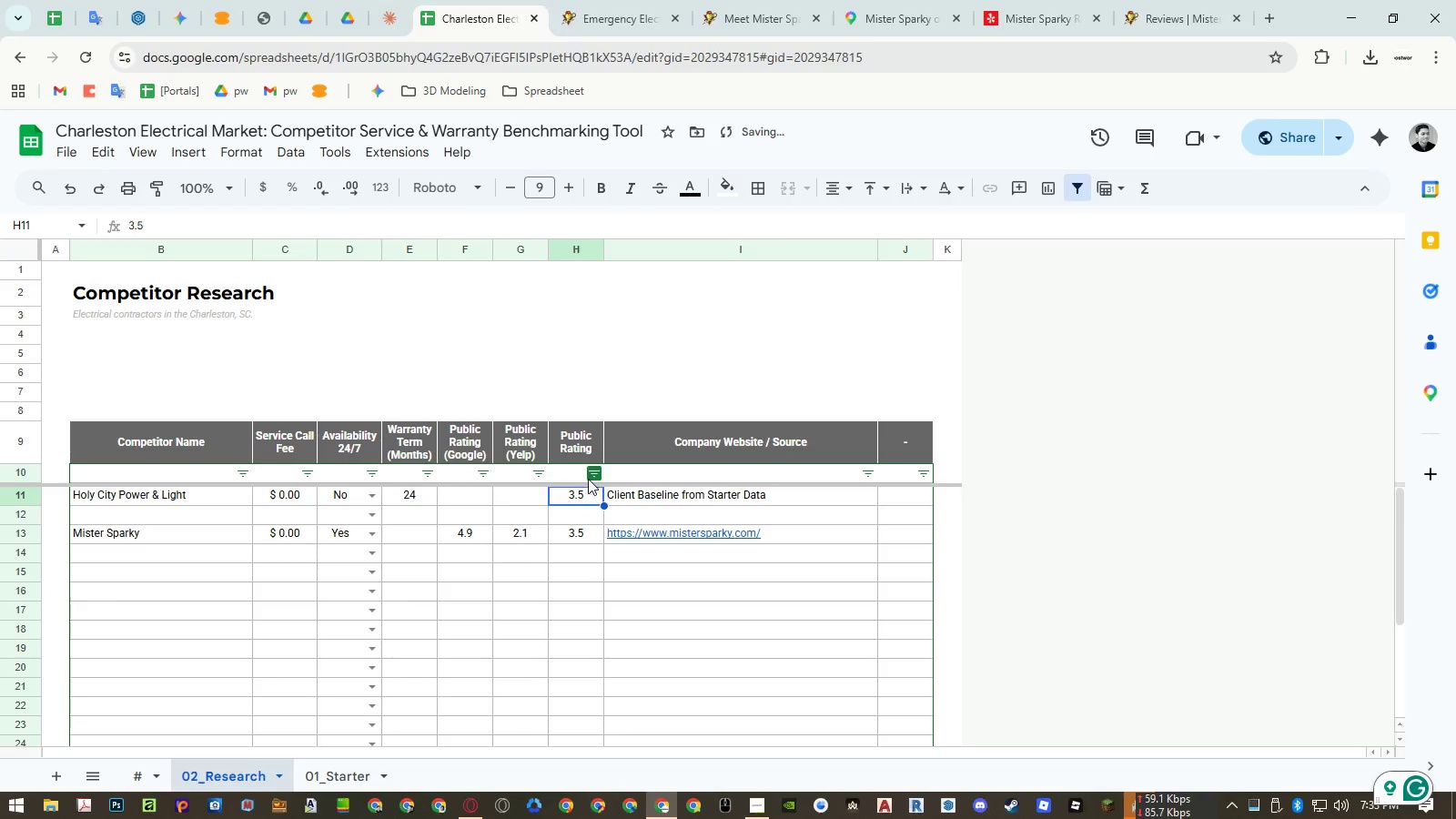 
double_click([579, 475])
 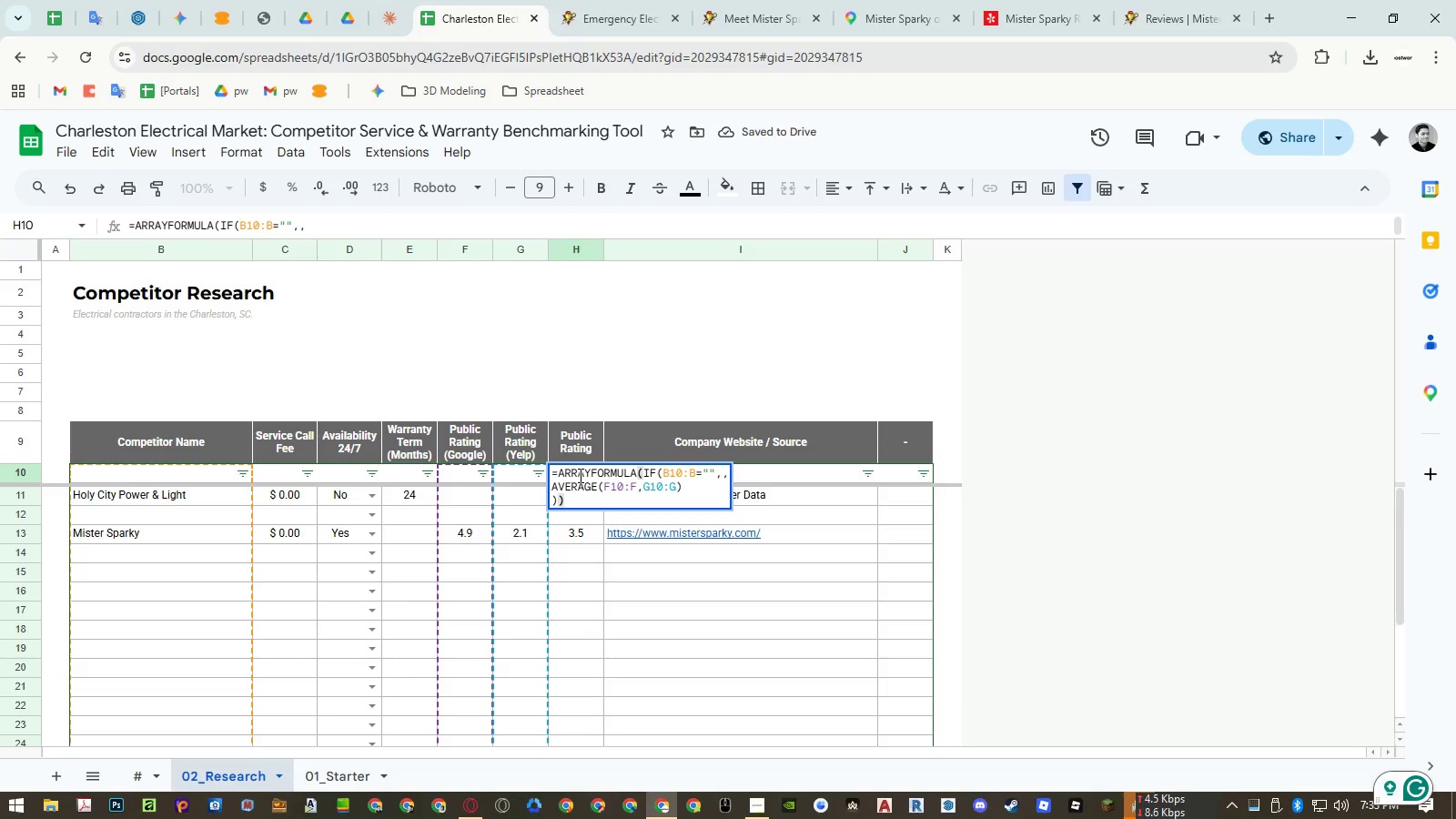 
key(Escape)
 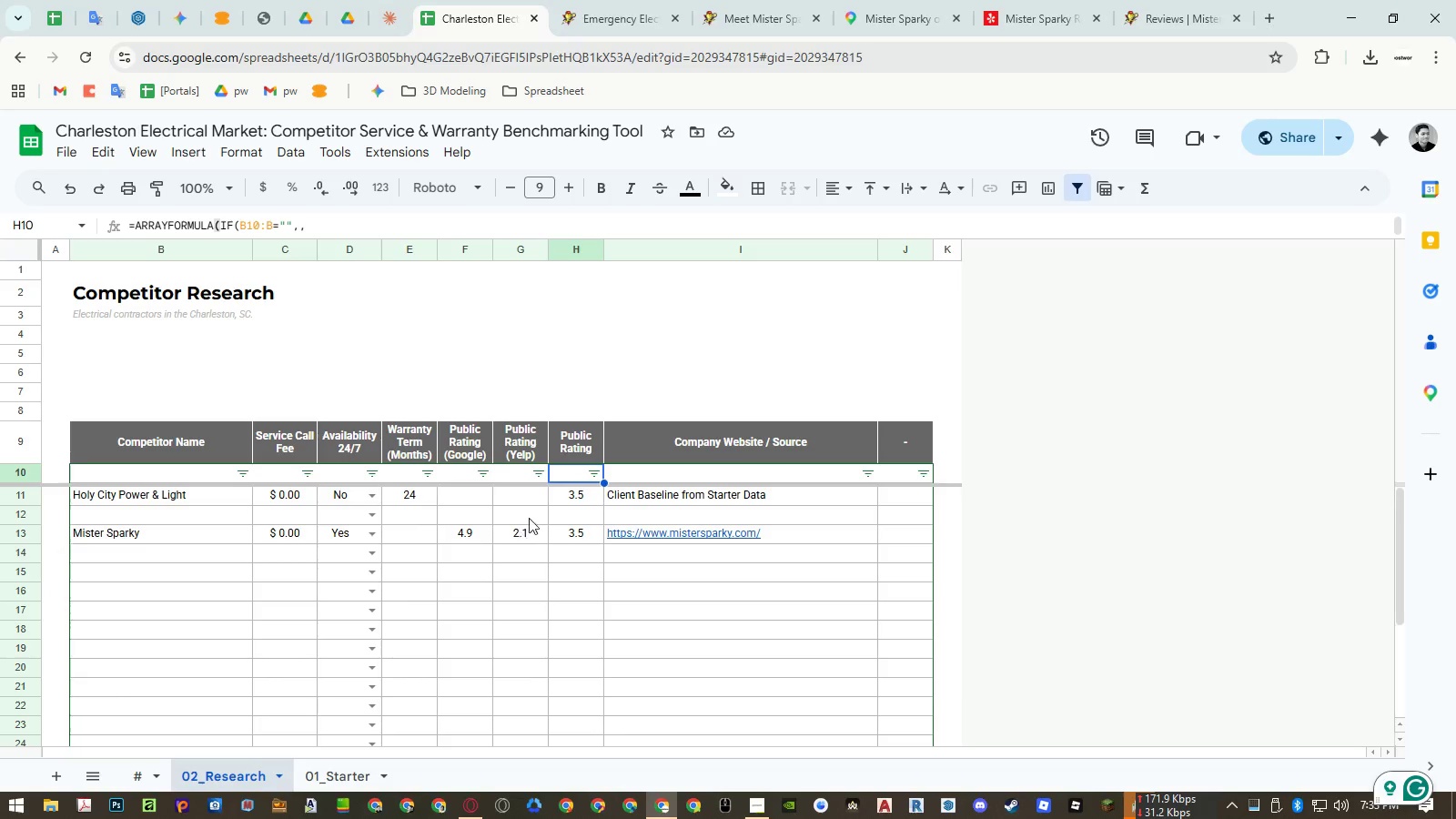 
double_click([555, 477])
 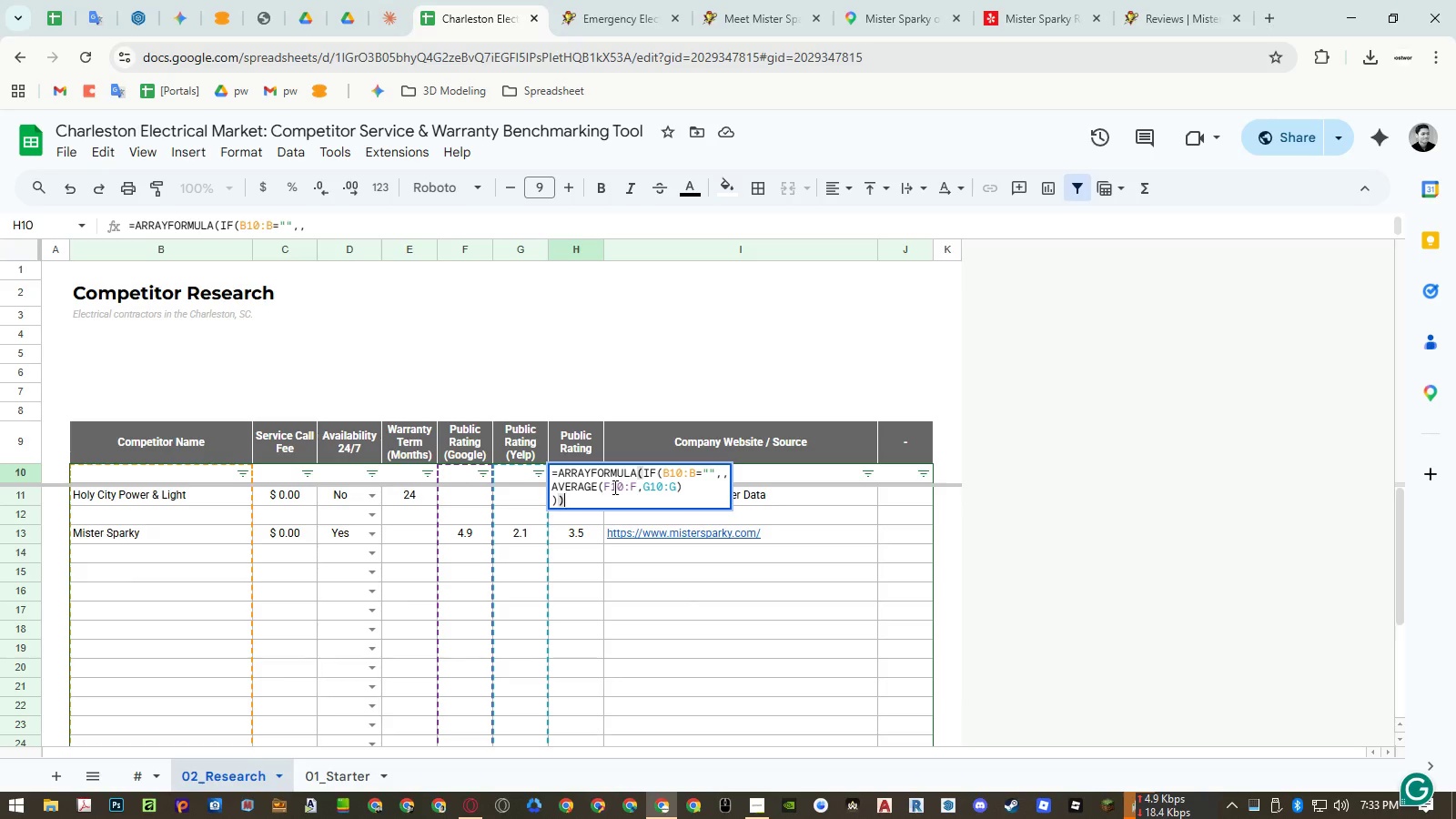 
wait(7.5)
 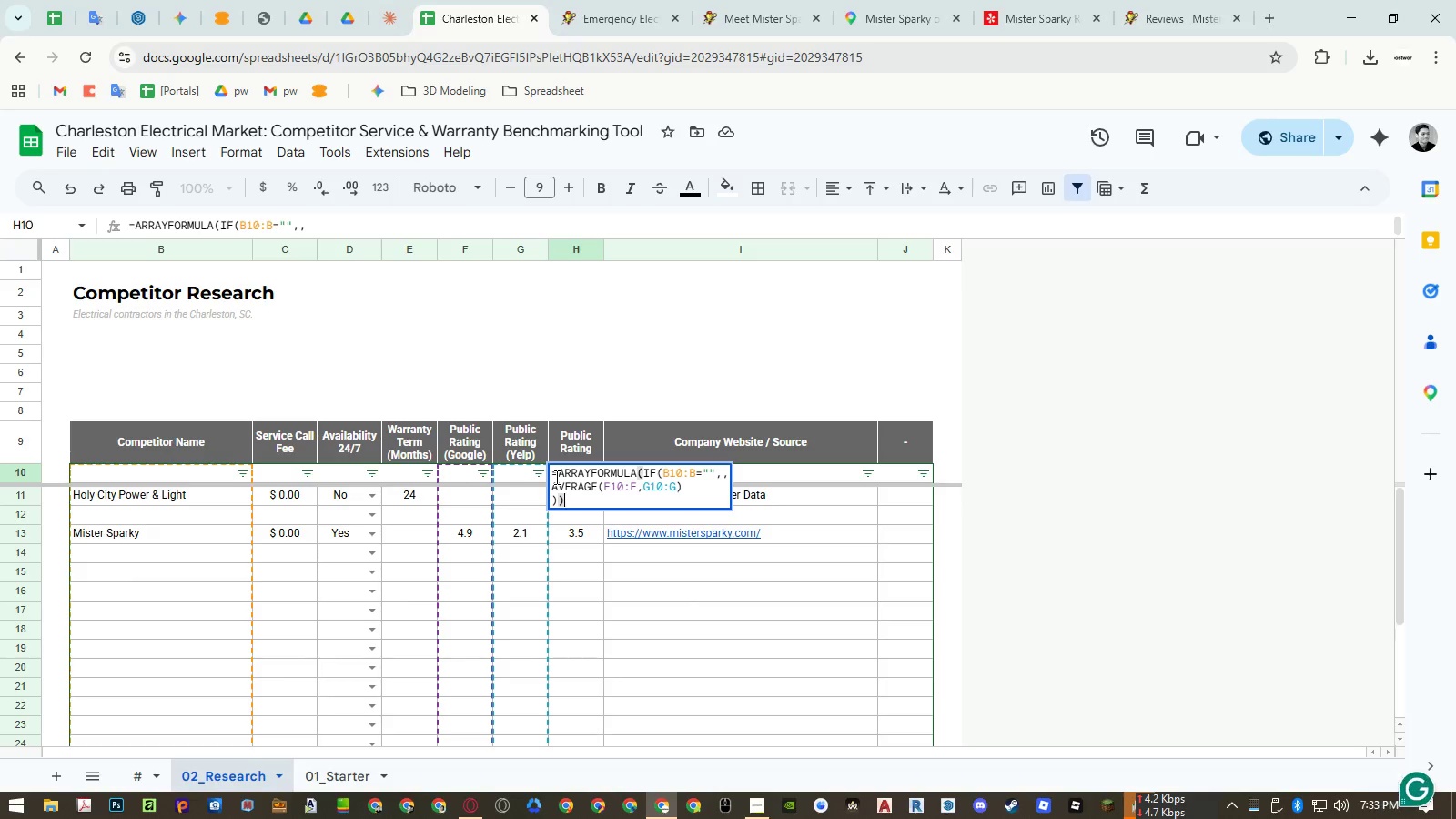 
left_click_drag(start_coordinate=[610, 485], to_coordinate=[660, 483])
 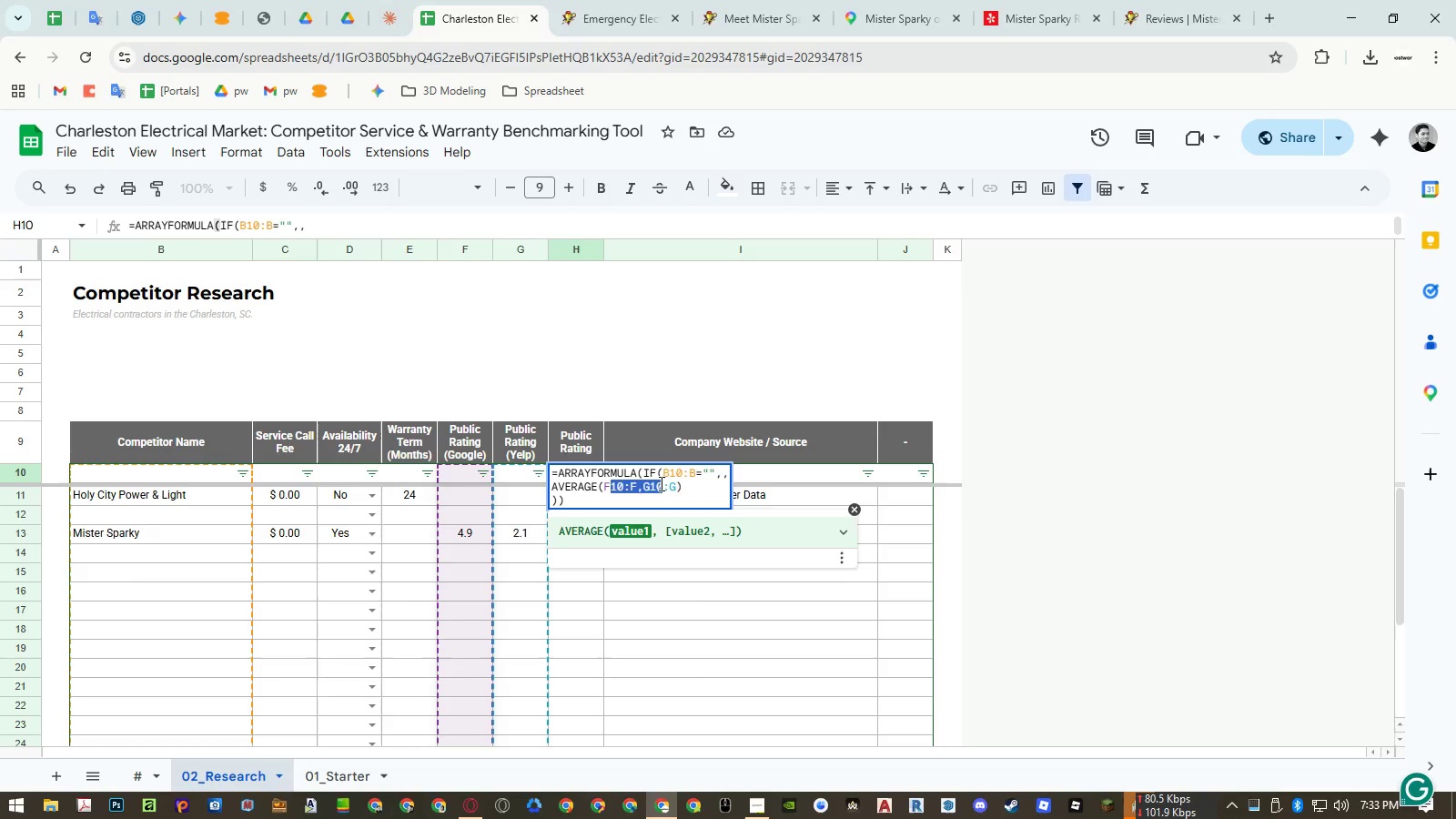 
key(Backspace)
 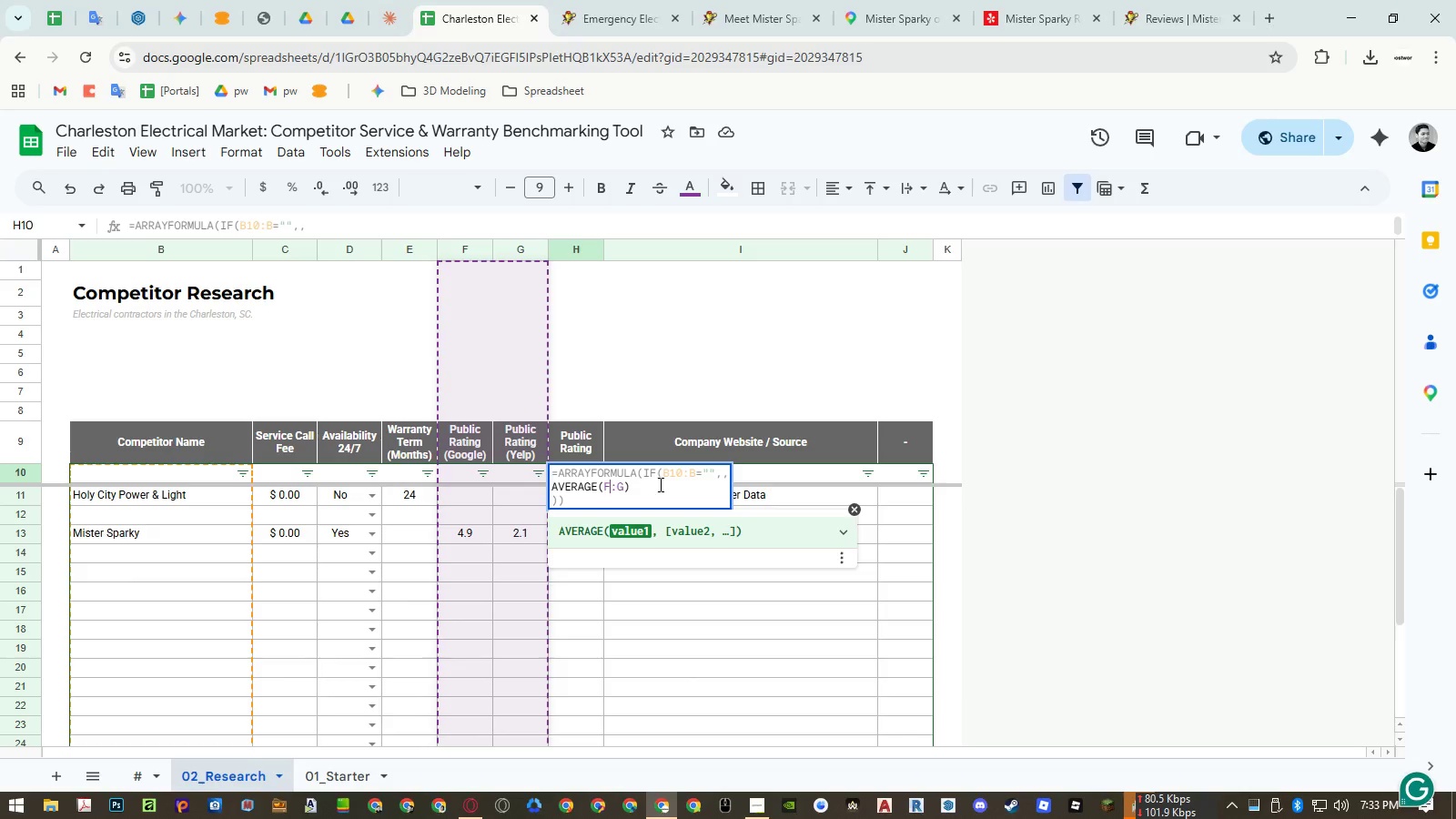 
key(Enter)
 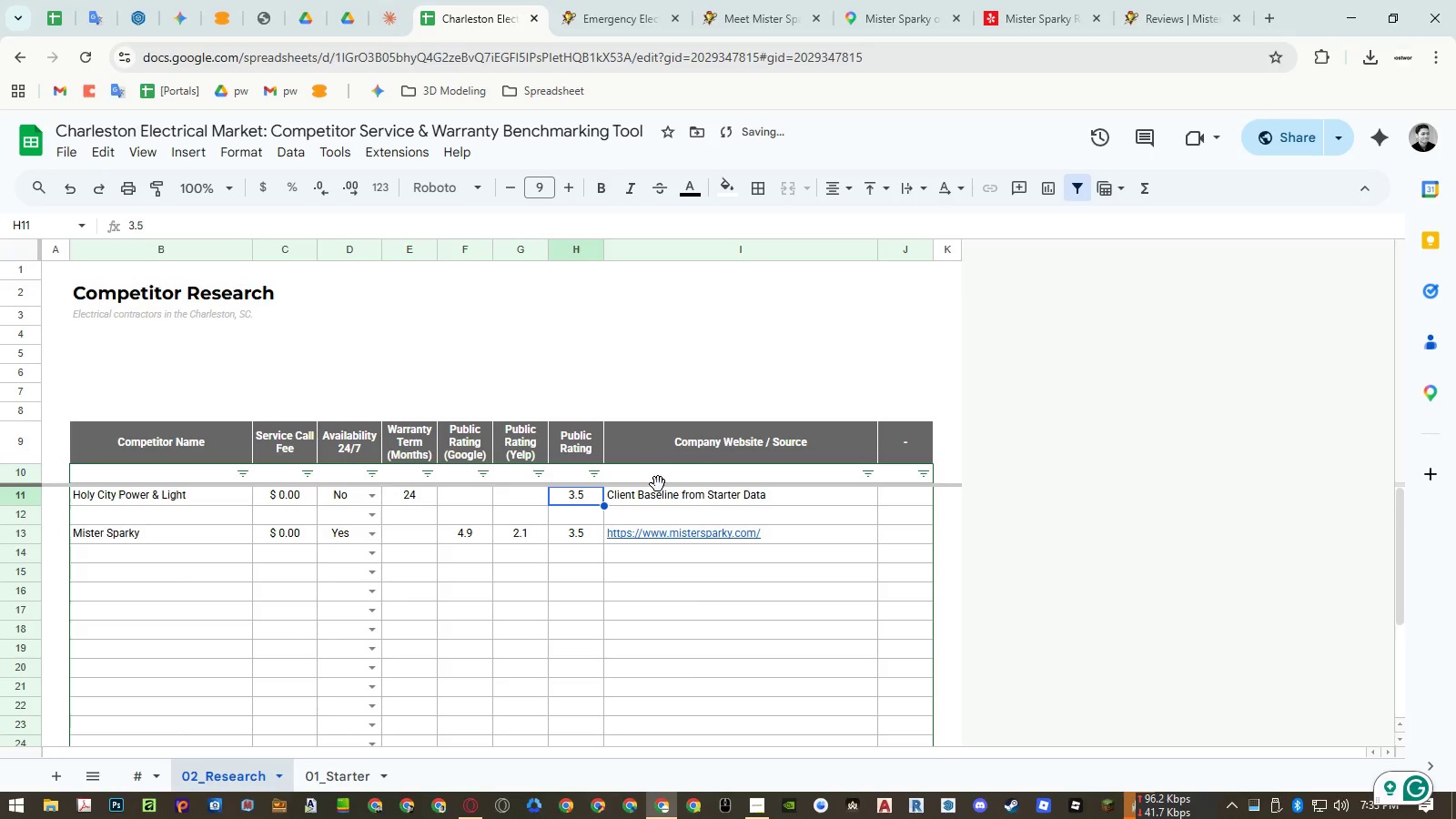 
key(Control+Z)